 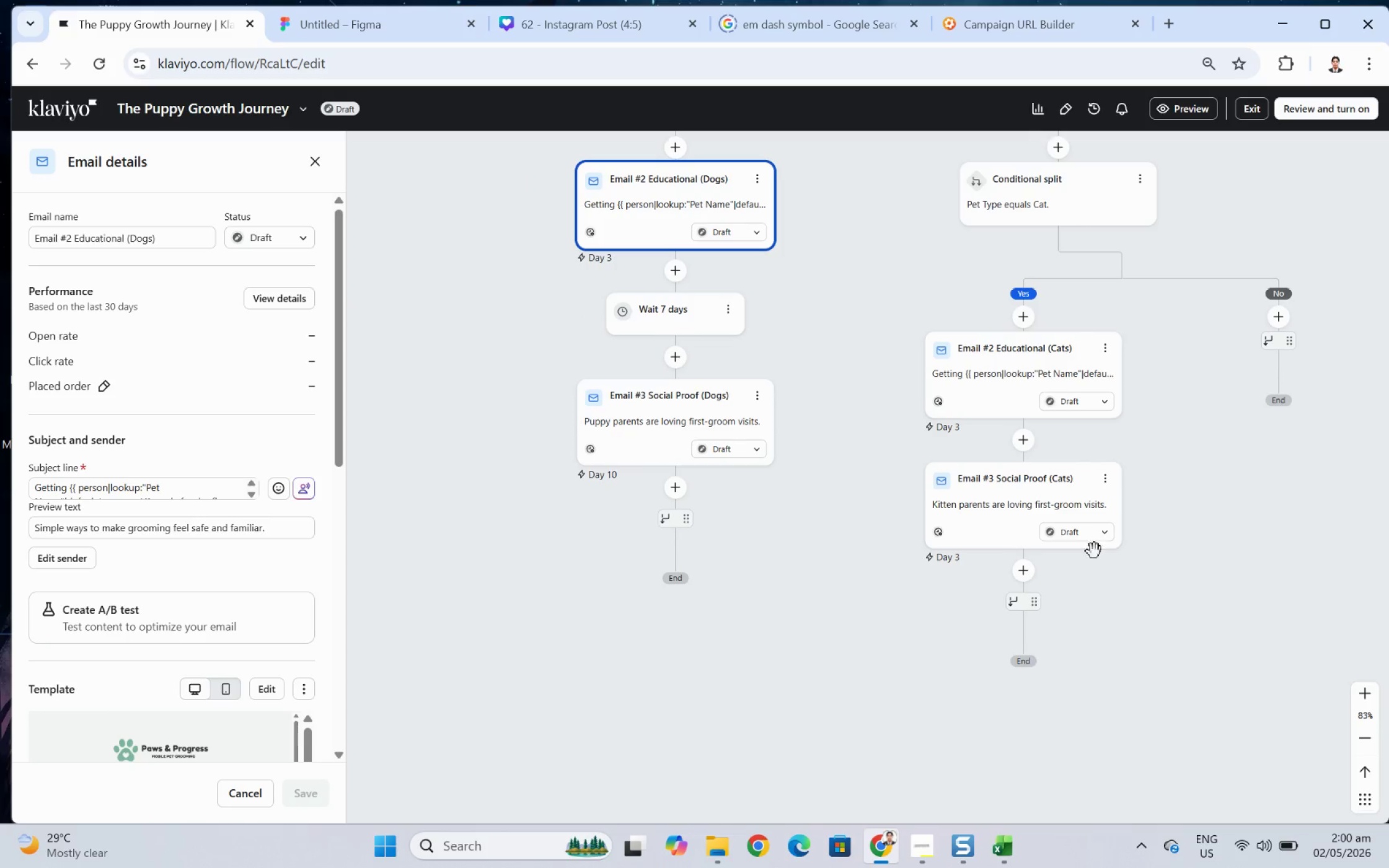 
left_click_drag(start_coordinate=[827, 501], to_coordinate=[722, 533])
 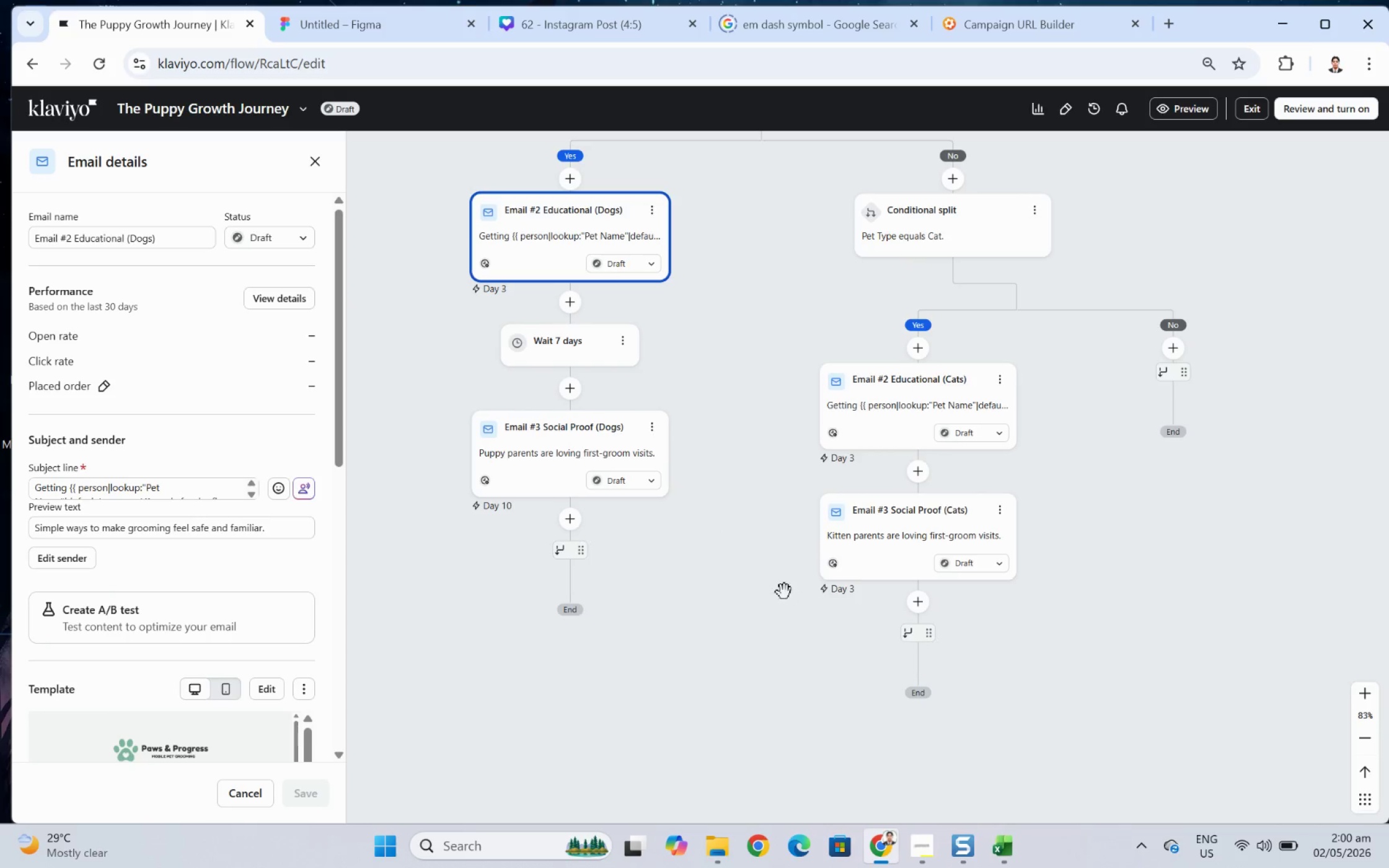 
scroll: coordinate [781, 588], scroll_direction: down, amount: 2.0
 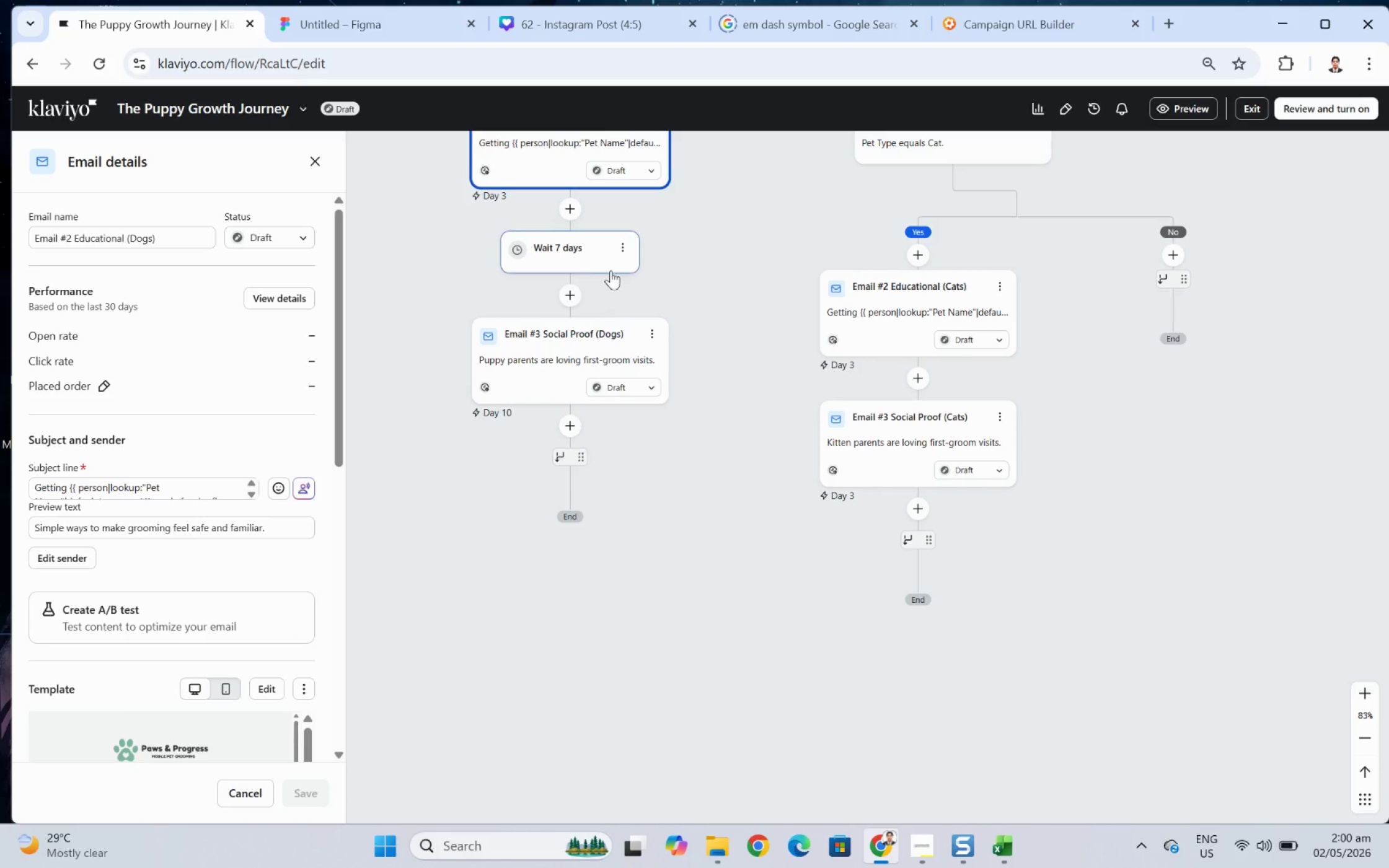 
key(Alt+AltLeft)
 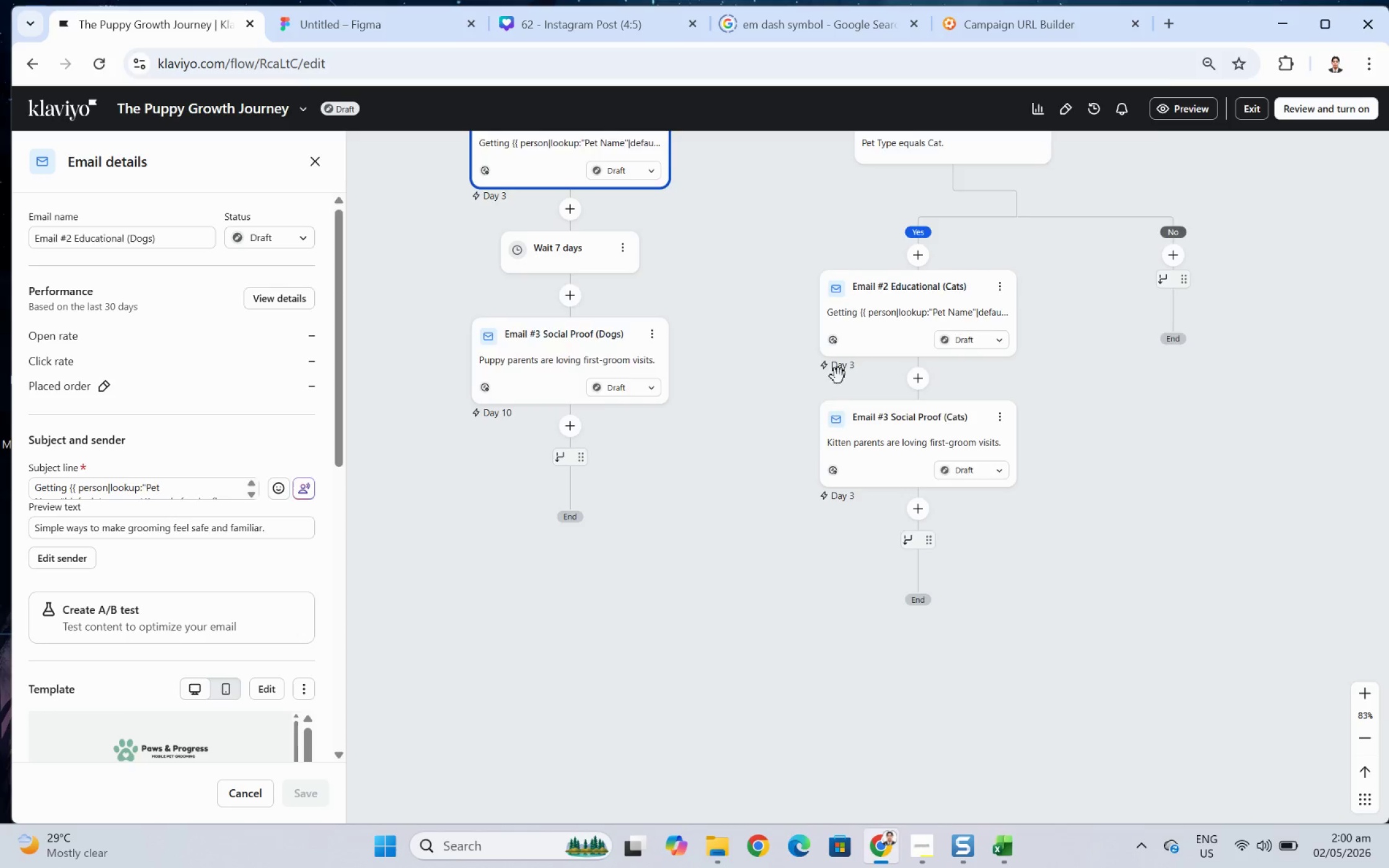 
key(Alt+Tab)